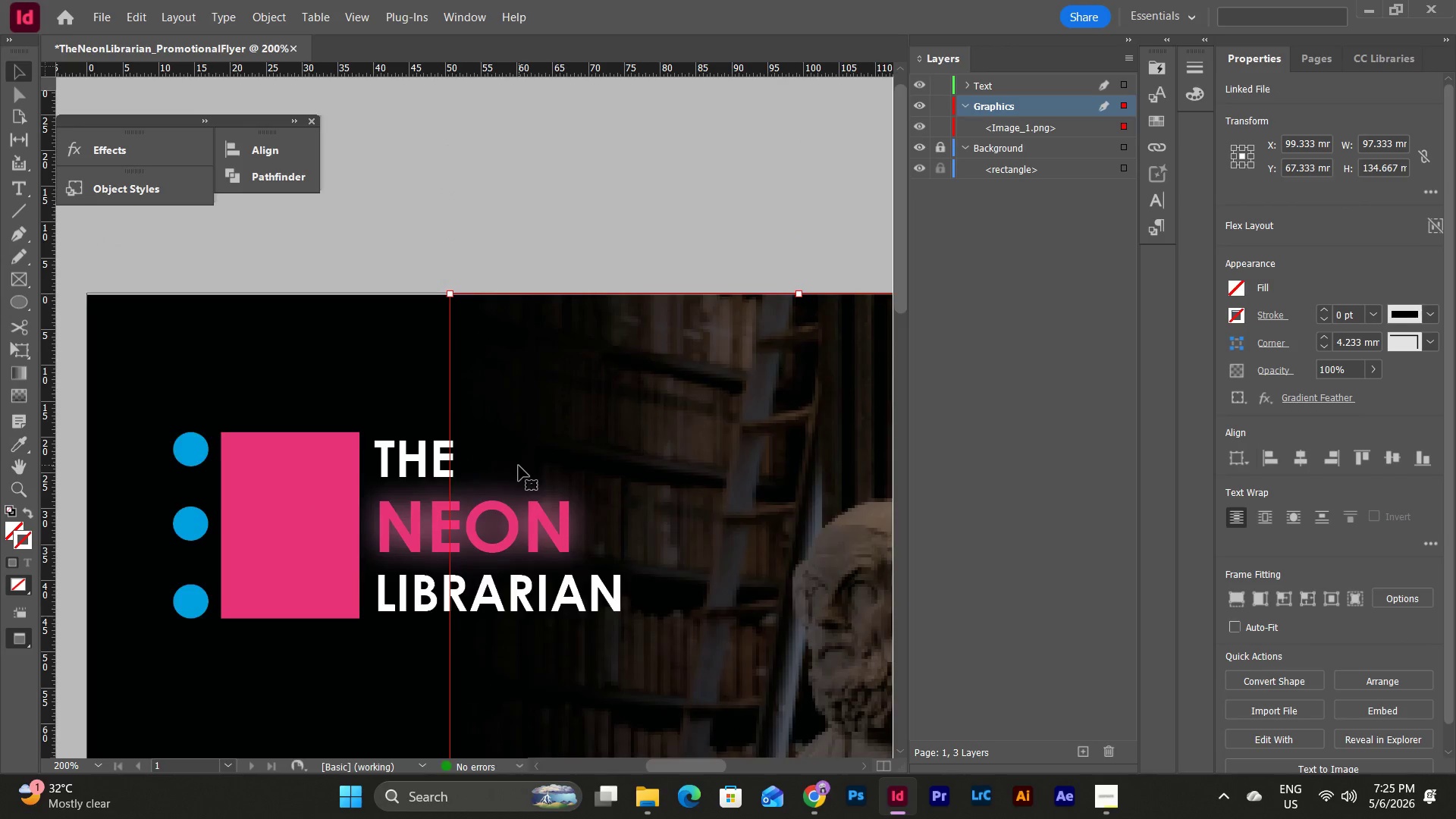 
scroll: coordinate [519, 466], scroll_direction: down, amount: 3.0
 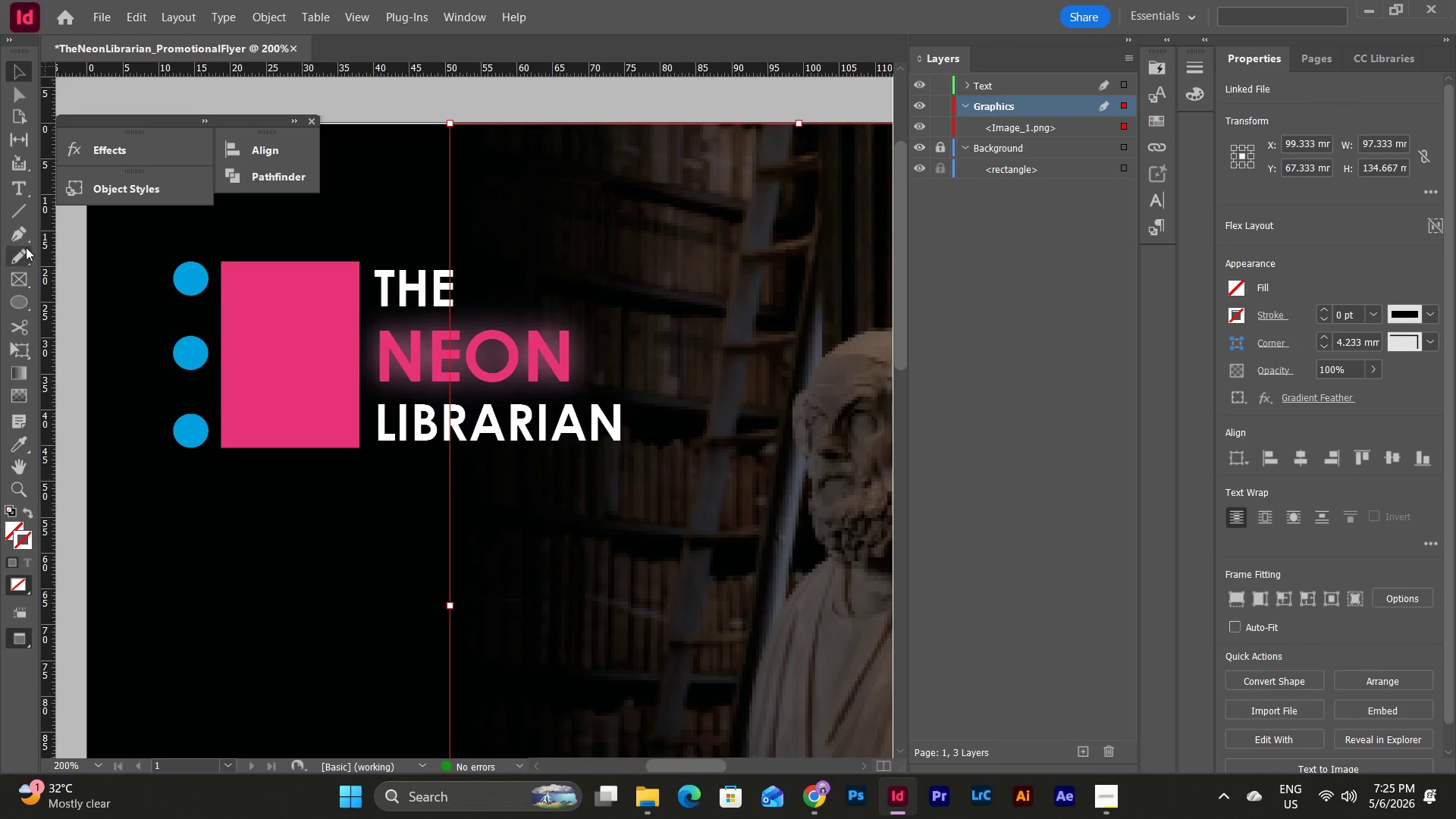 
left_click([20, 211])
 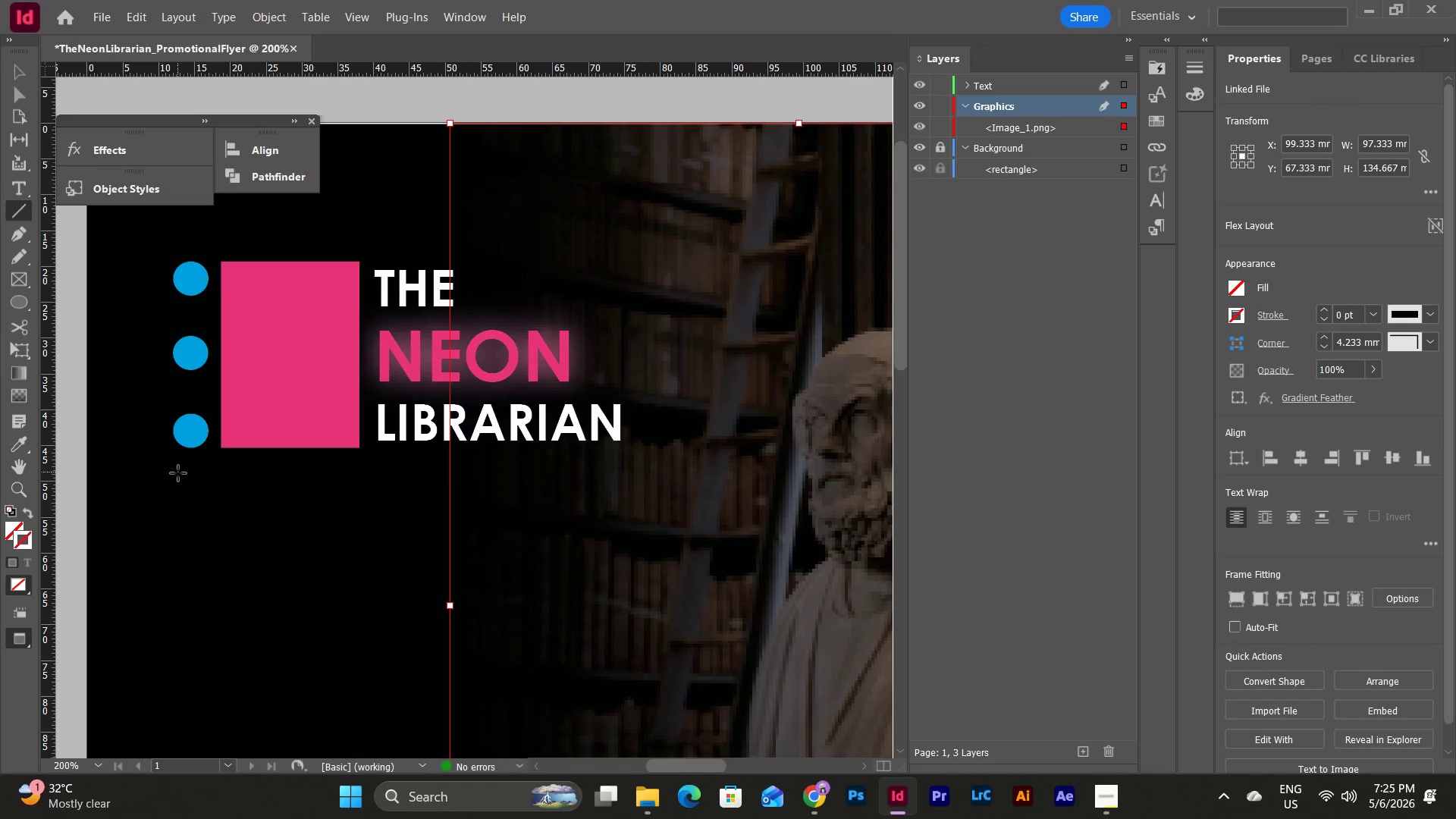 
key(W)
 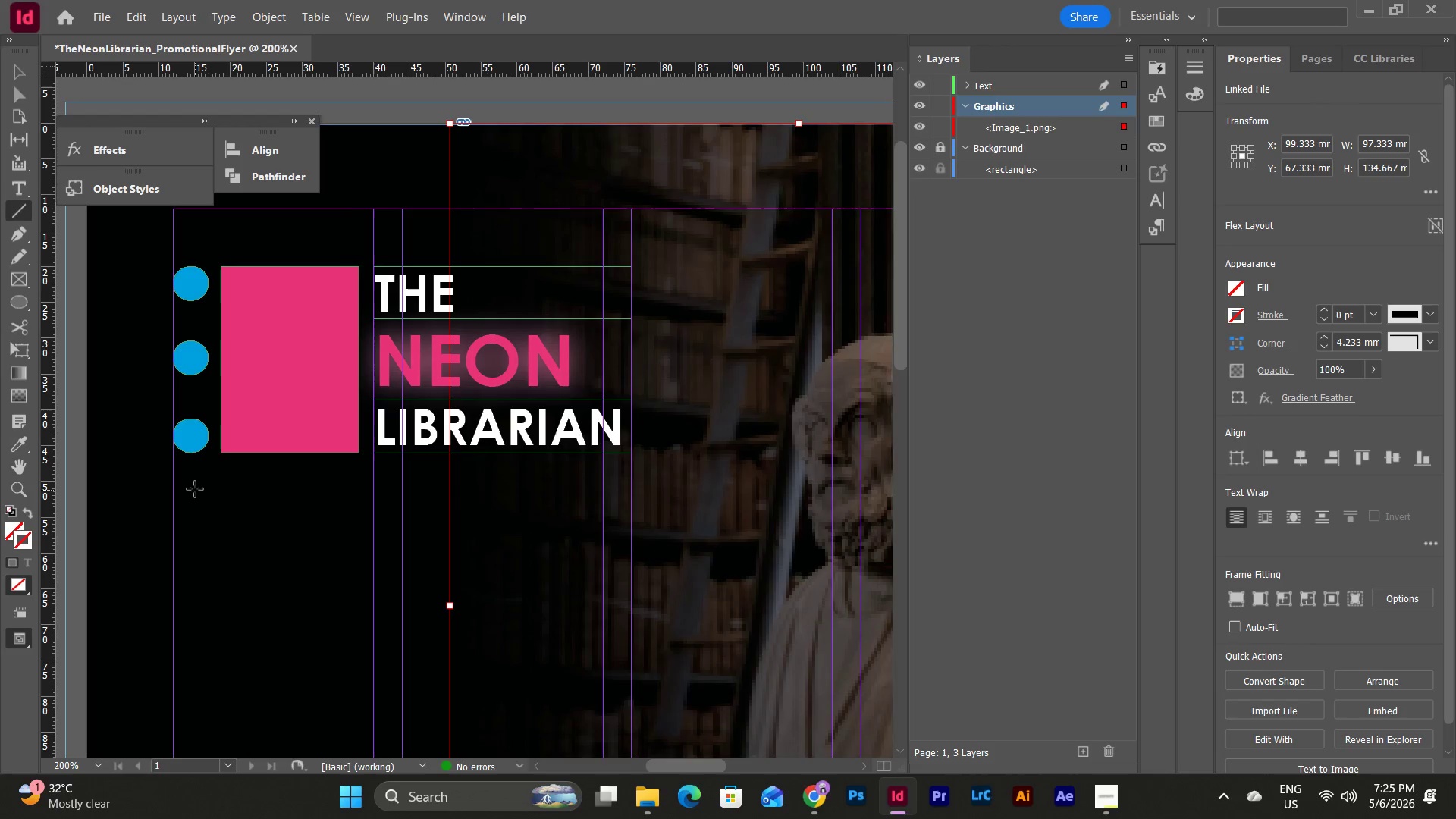 
left_click_drag(start_coordinate=[195, 488], to_coordinate=[629, 504])
 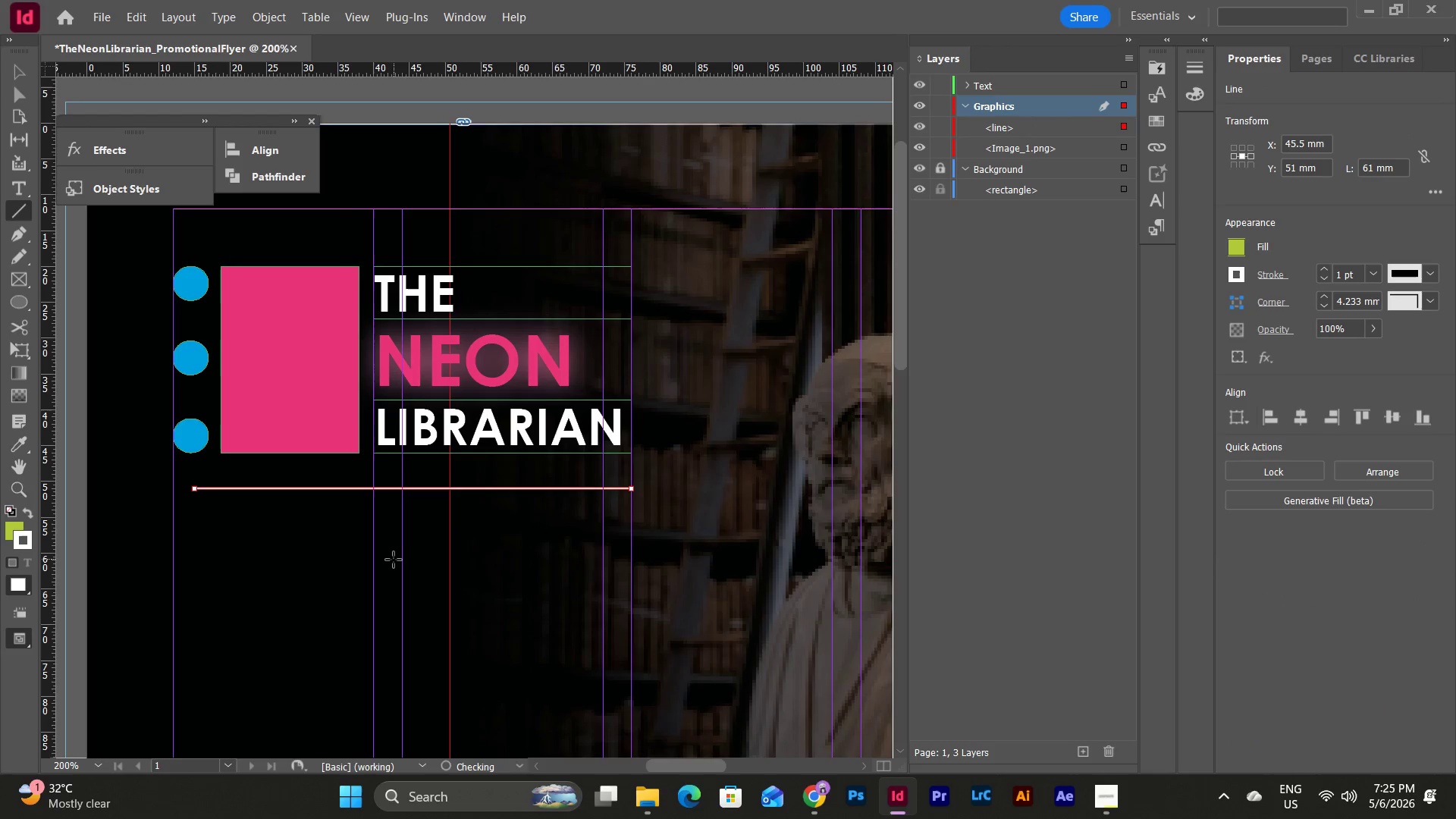 
hold_key(key=ShiftLeft, duration=1.94)
 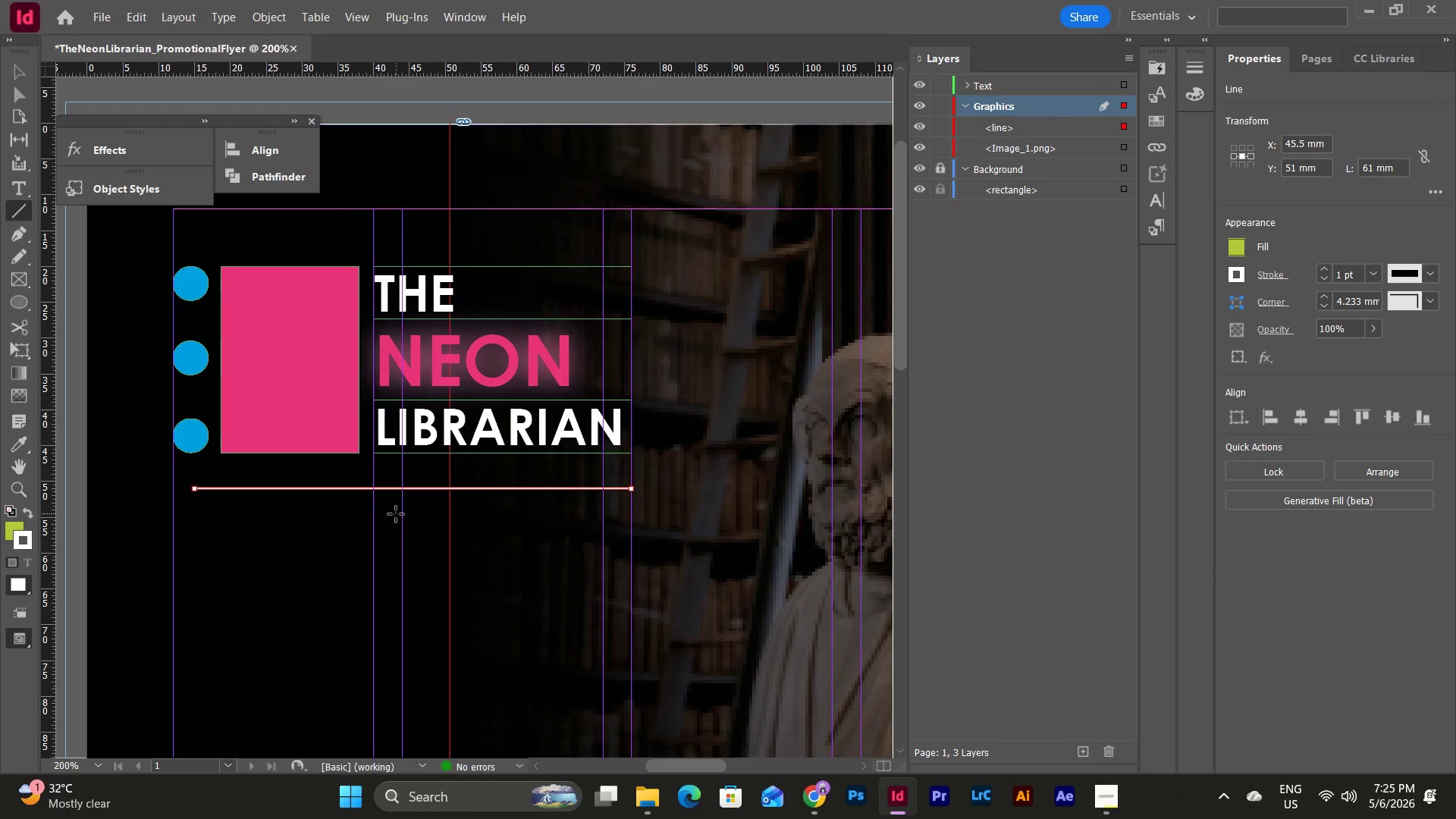 
key(V)
 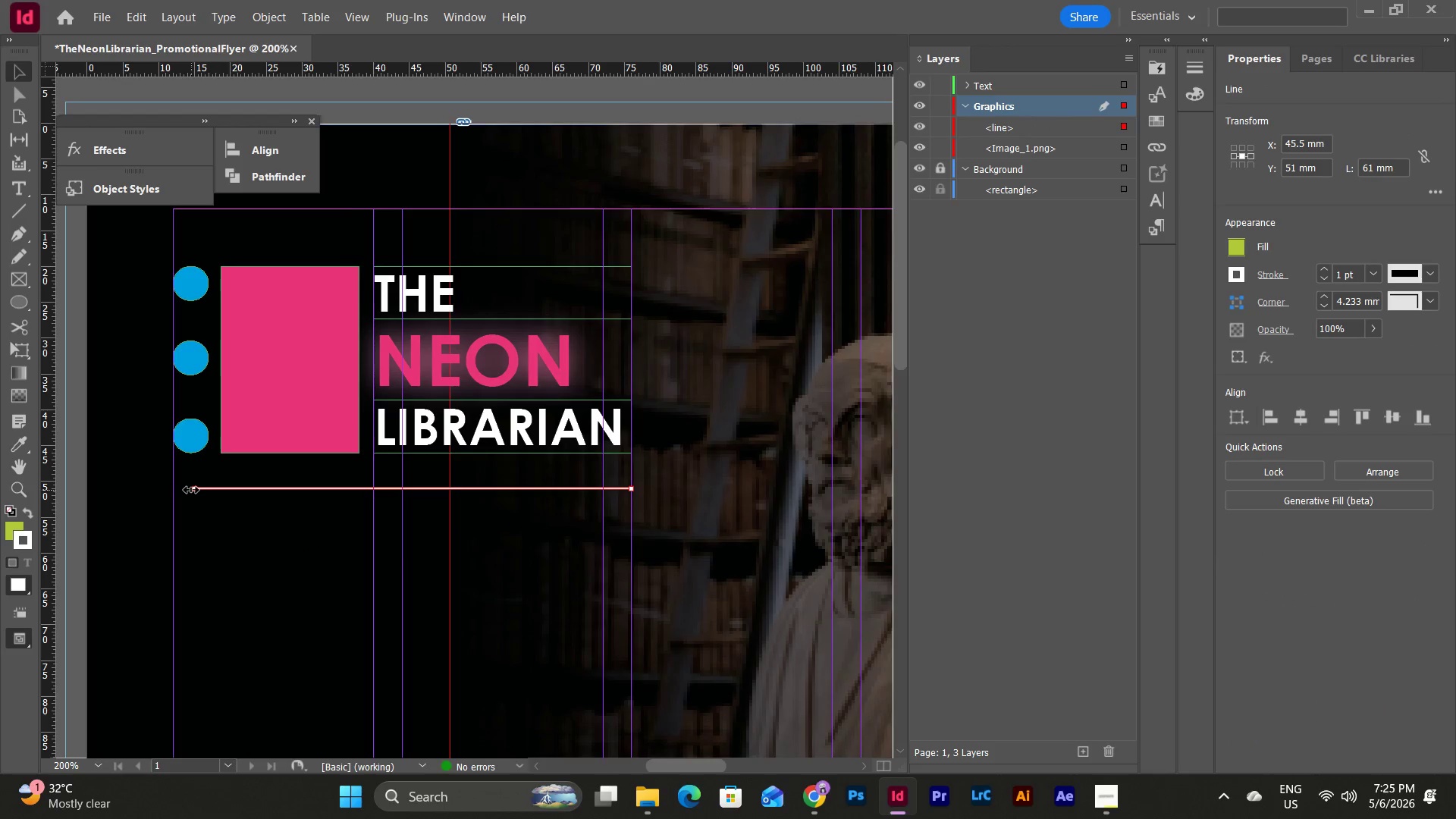 
left_click_drag(start_coordinate=[193, 490], to_coordinate=[171, 490])
 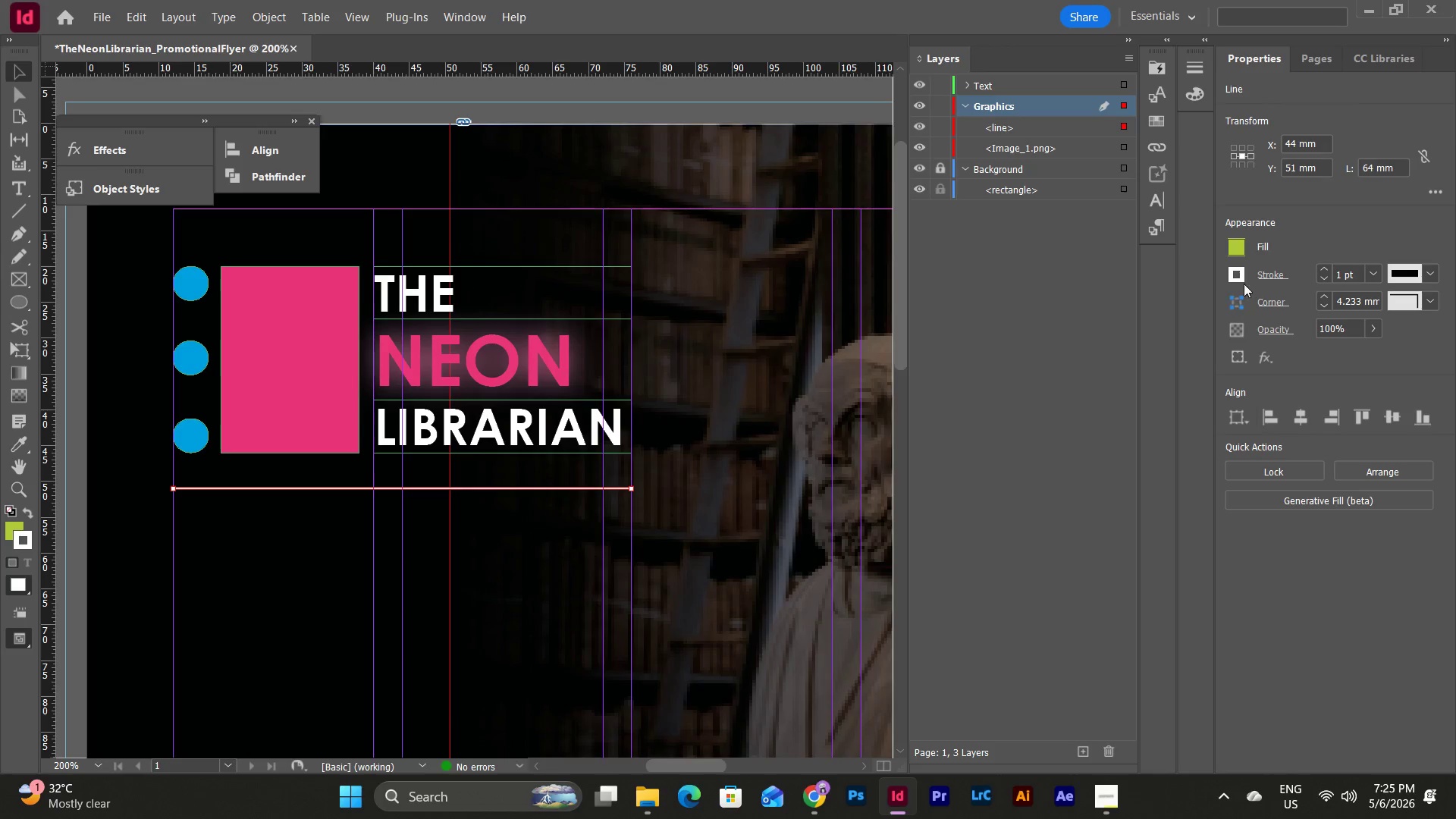 
left_click([1266, 273])
 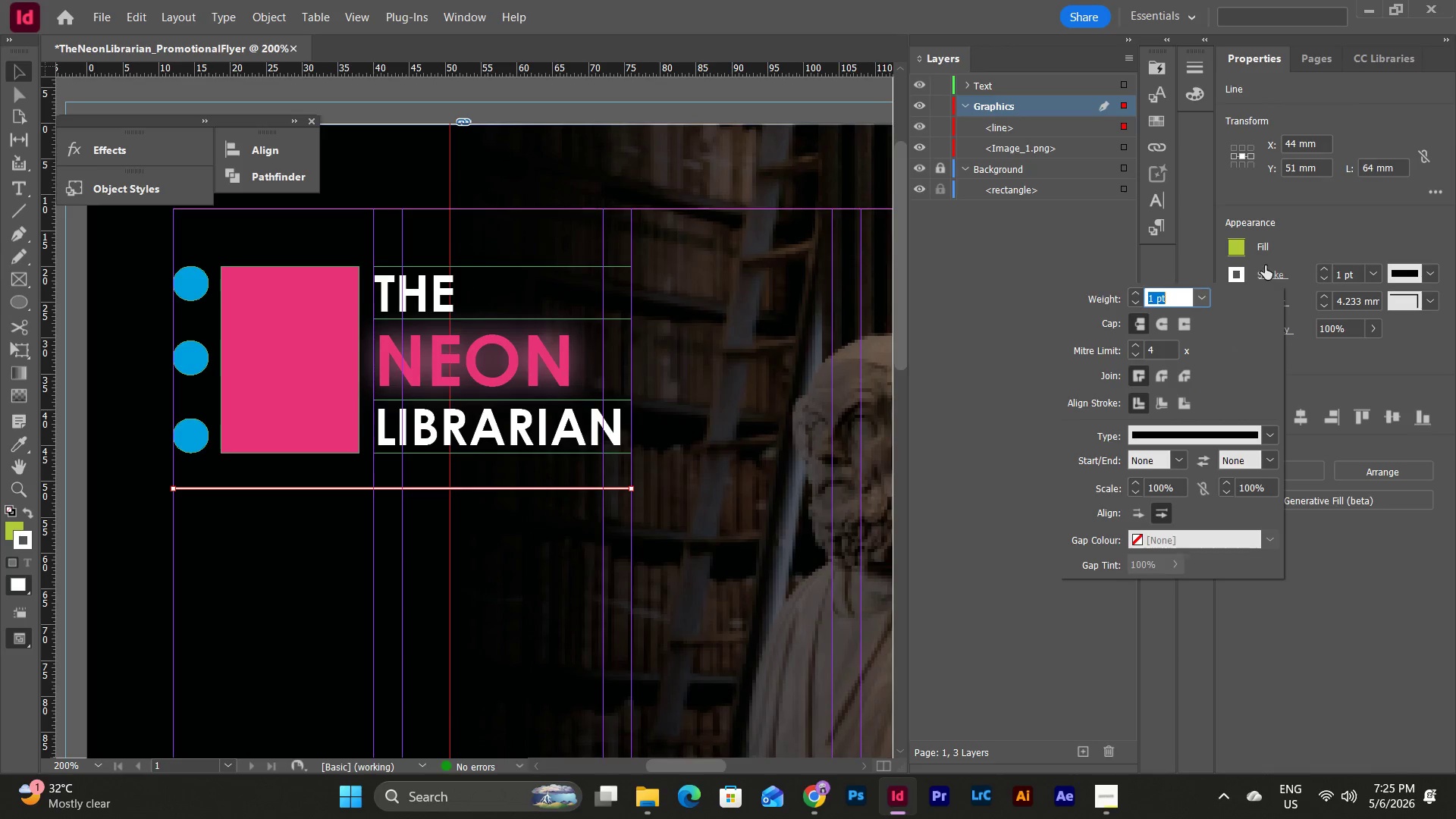 
double_click([1240, 275])
 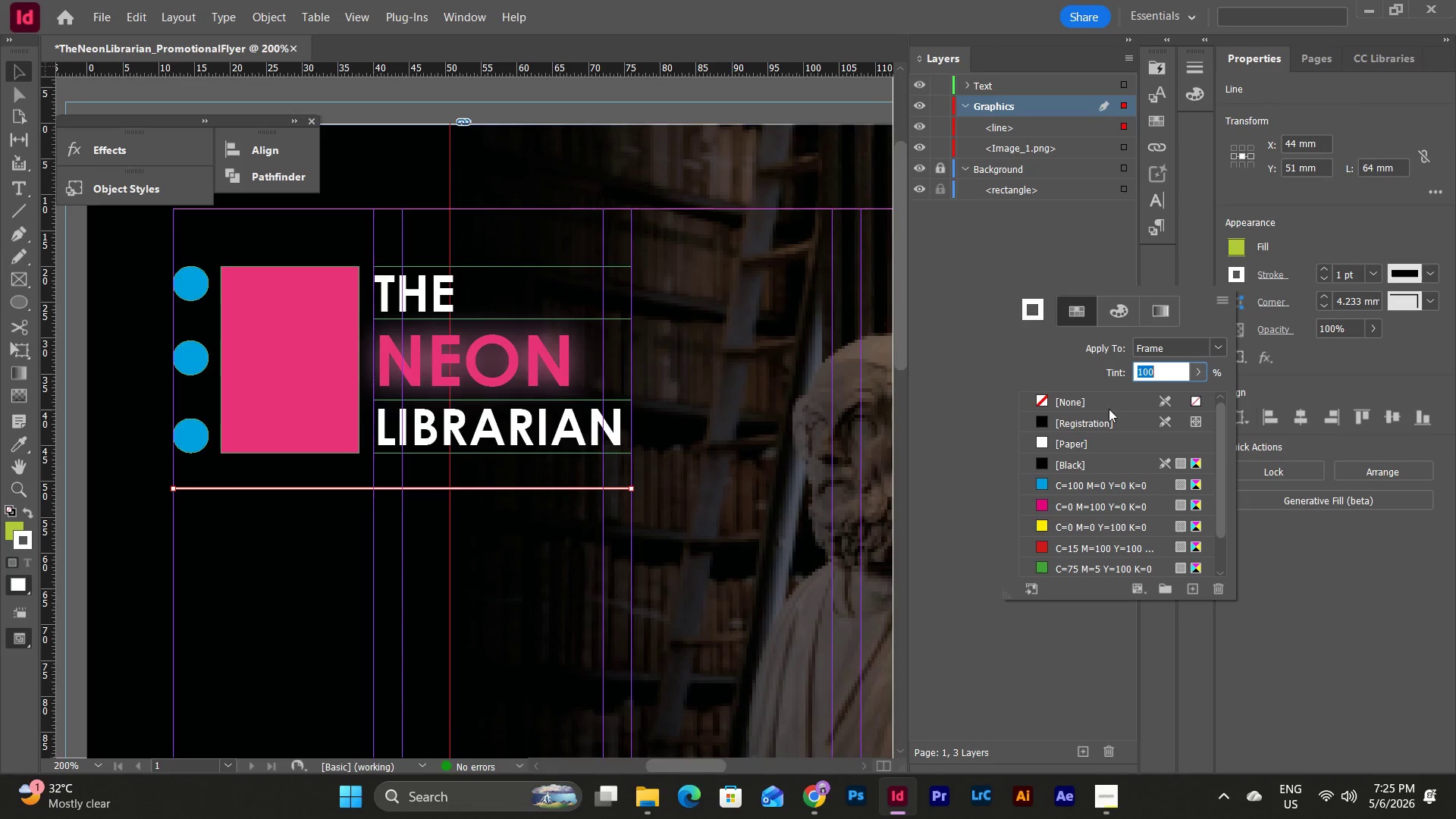 
left_click([1088, 406])
 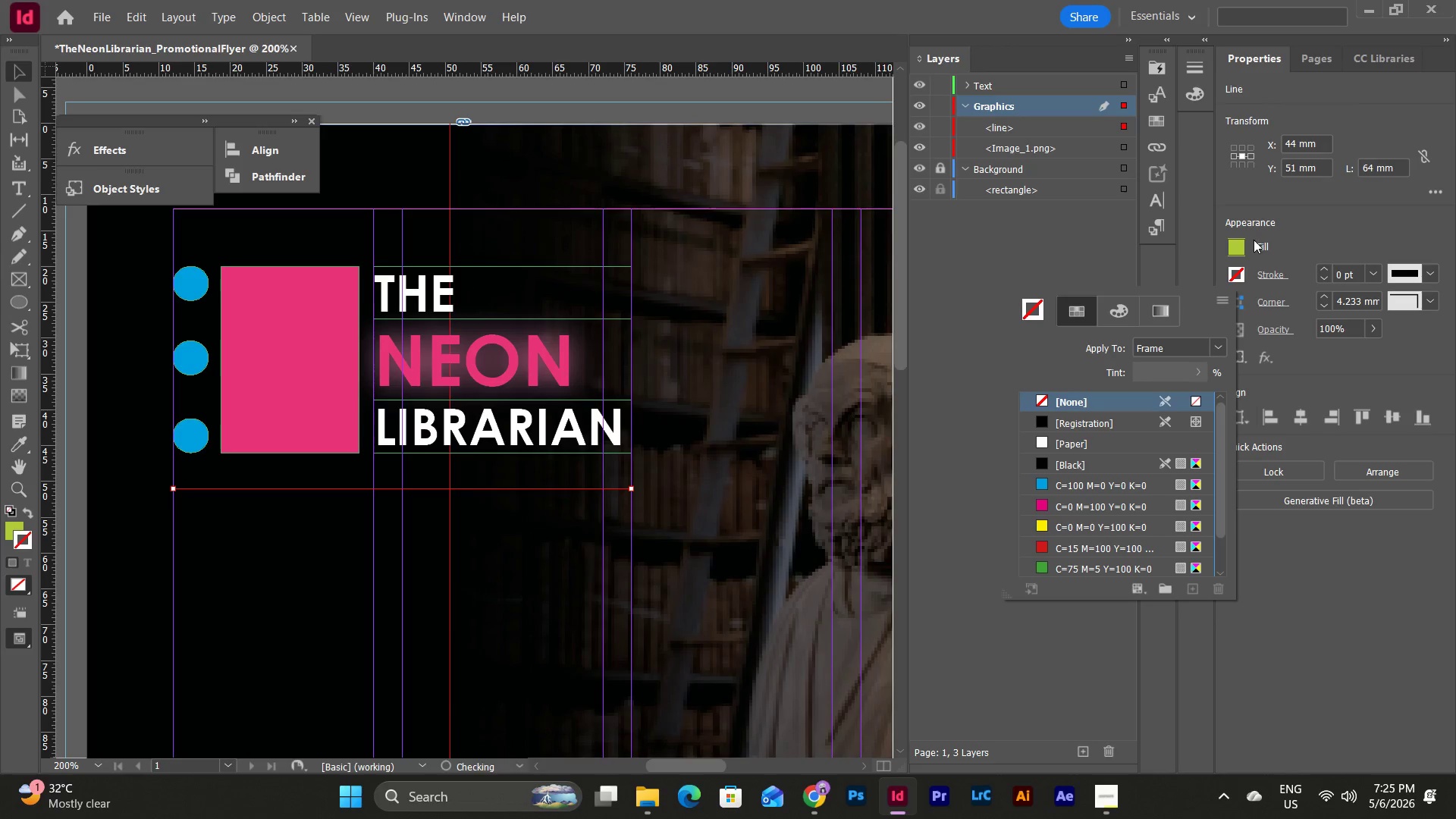 
left_click([1233, 244])
 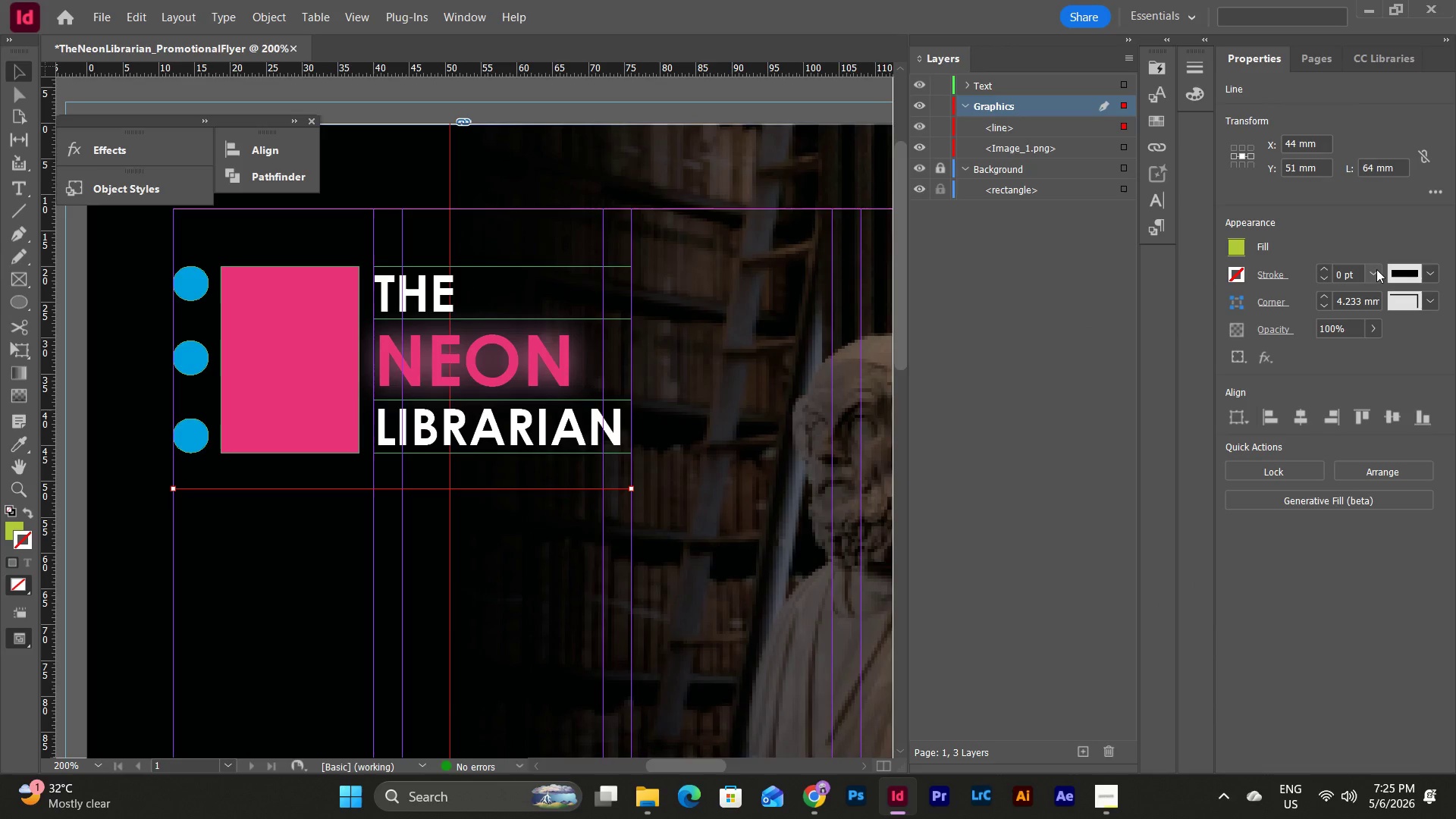 
left_click([1379, 270])
 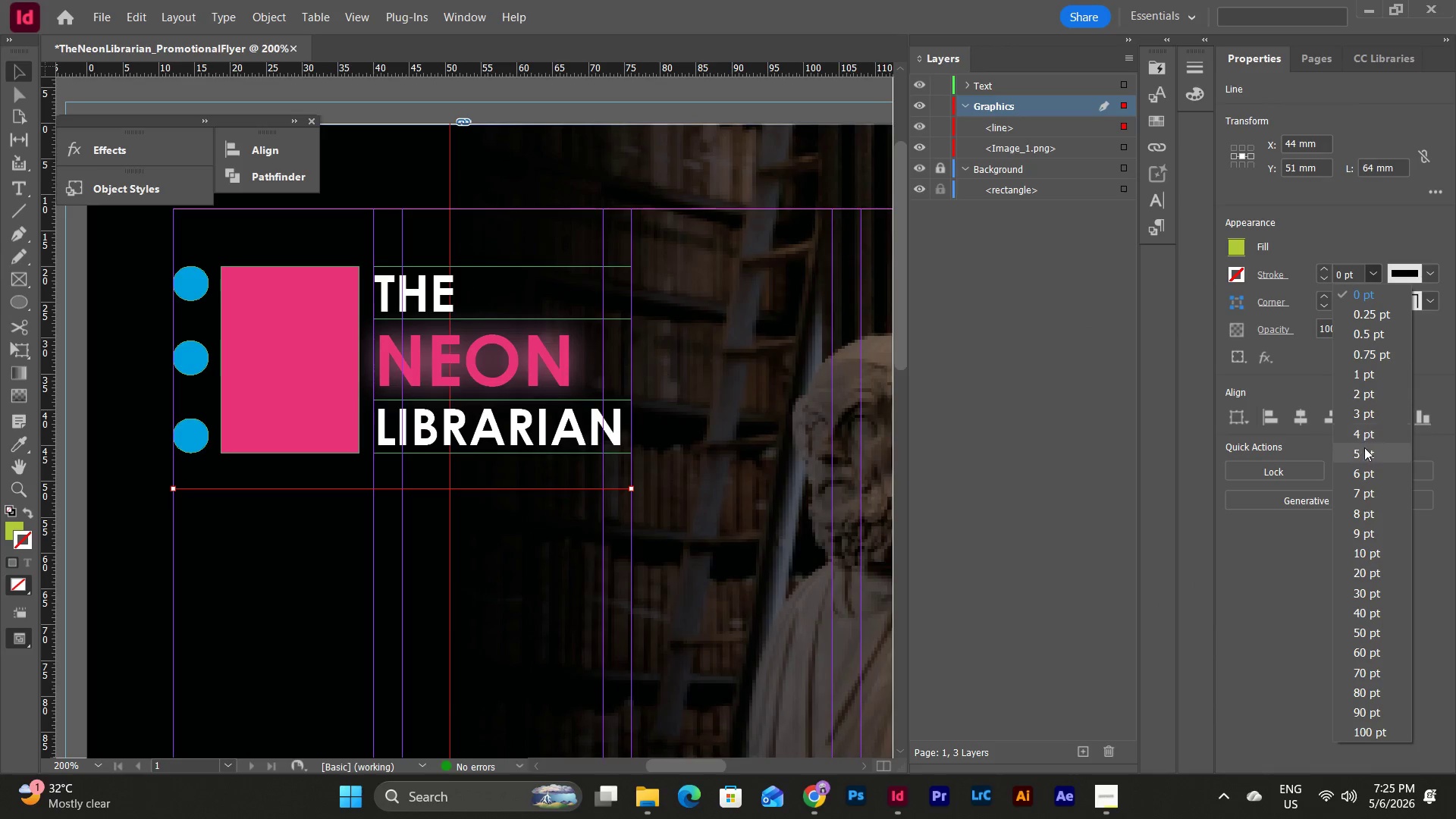 
left_click([1364, 456])
 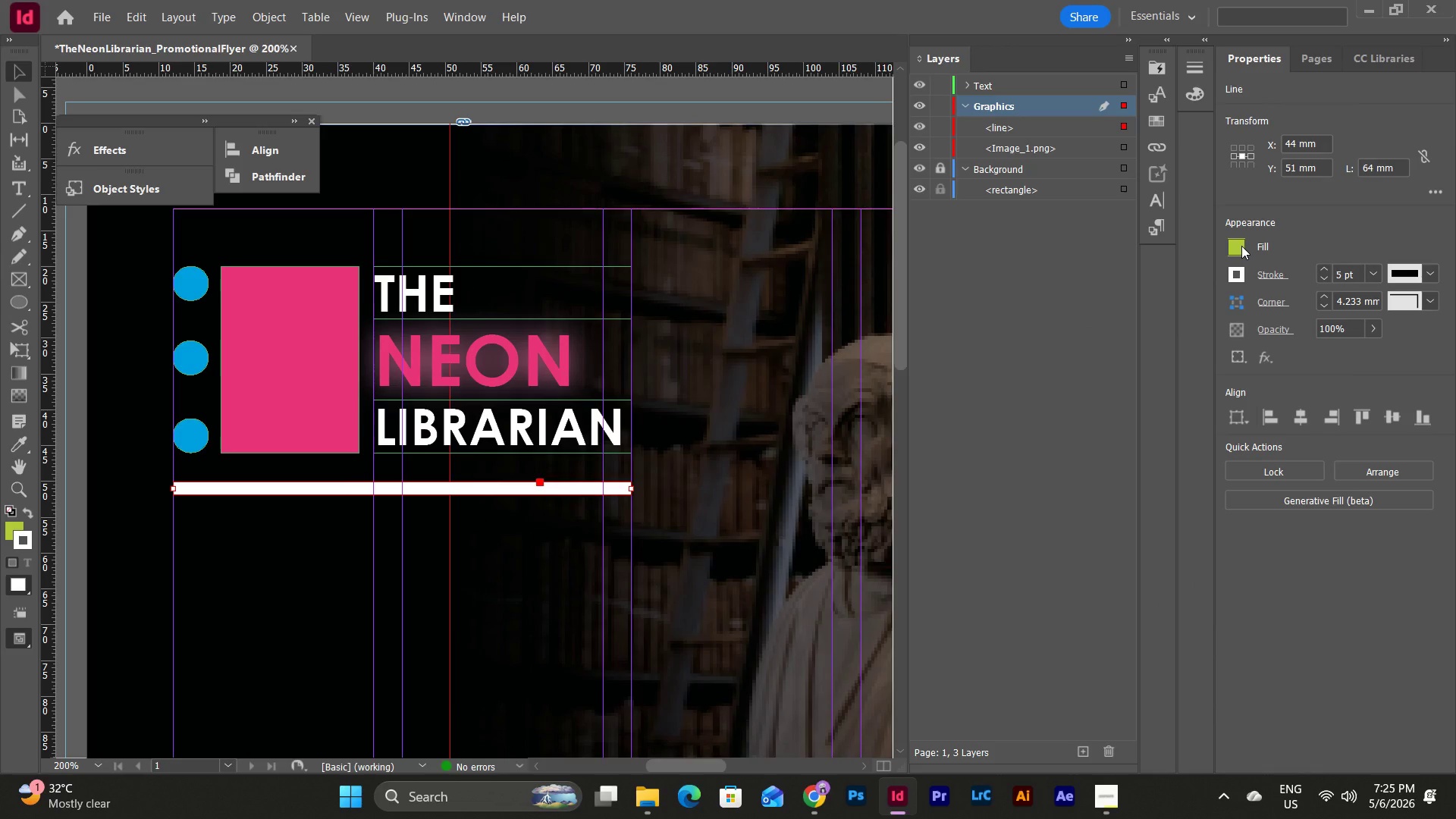 
left_click([1237, 281])
 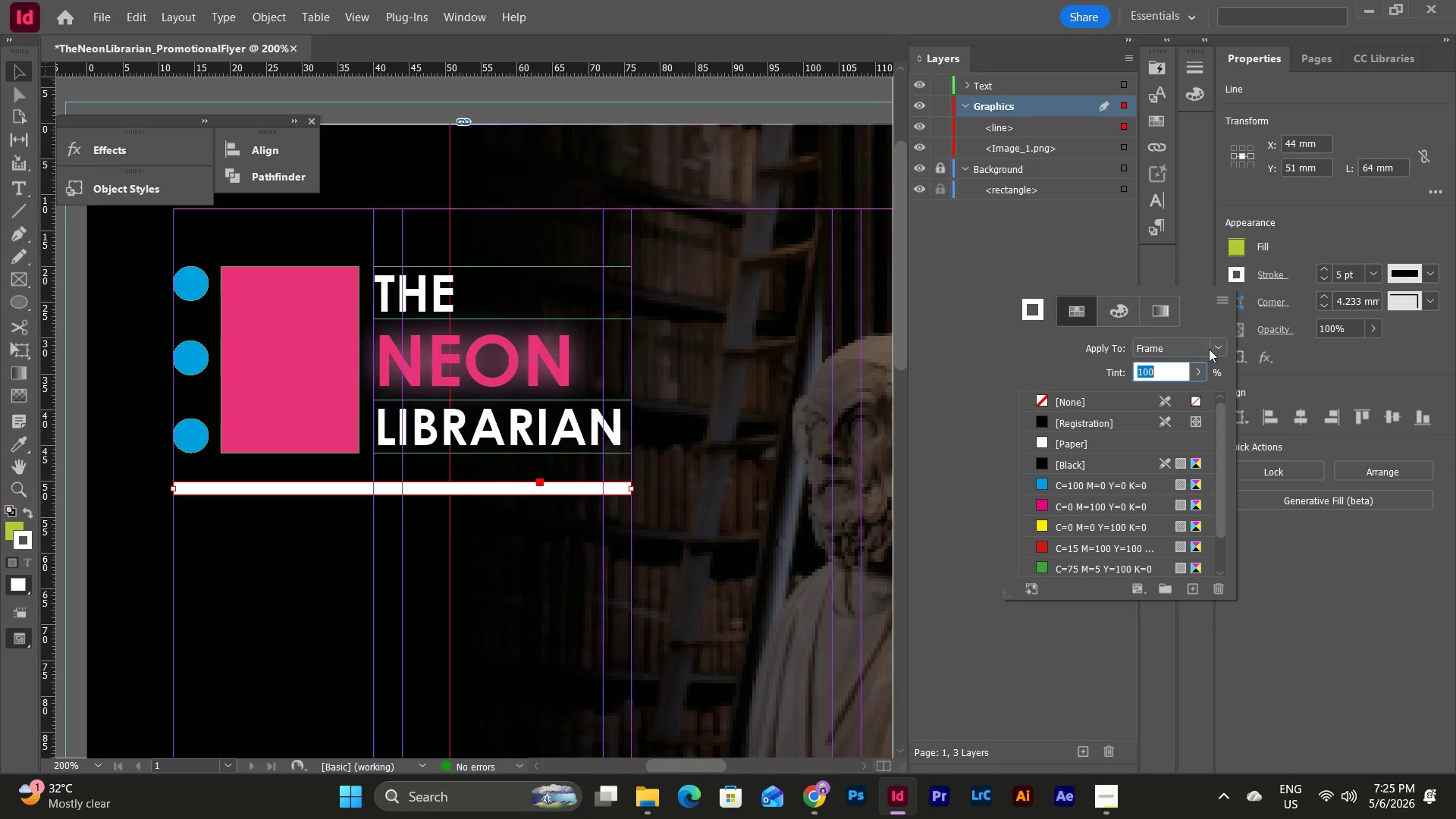 
scroll: coordinate [1113, 446], scroll_direction: down, amount: 6.0
 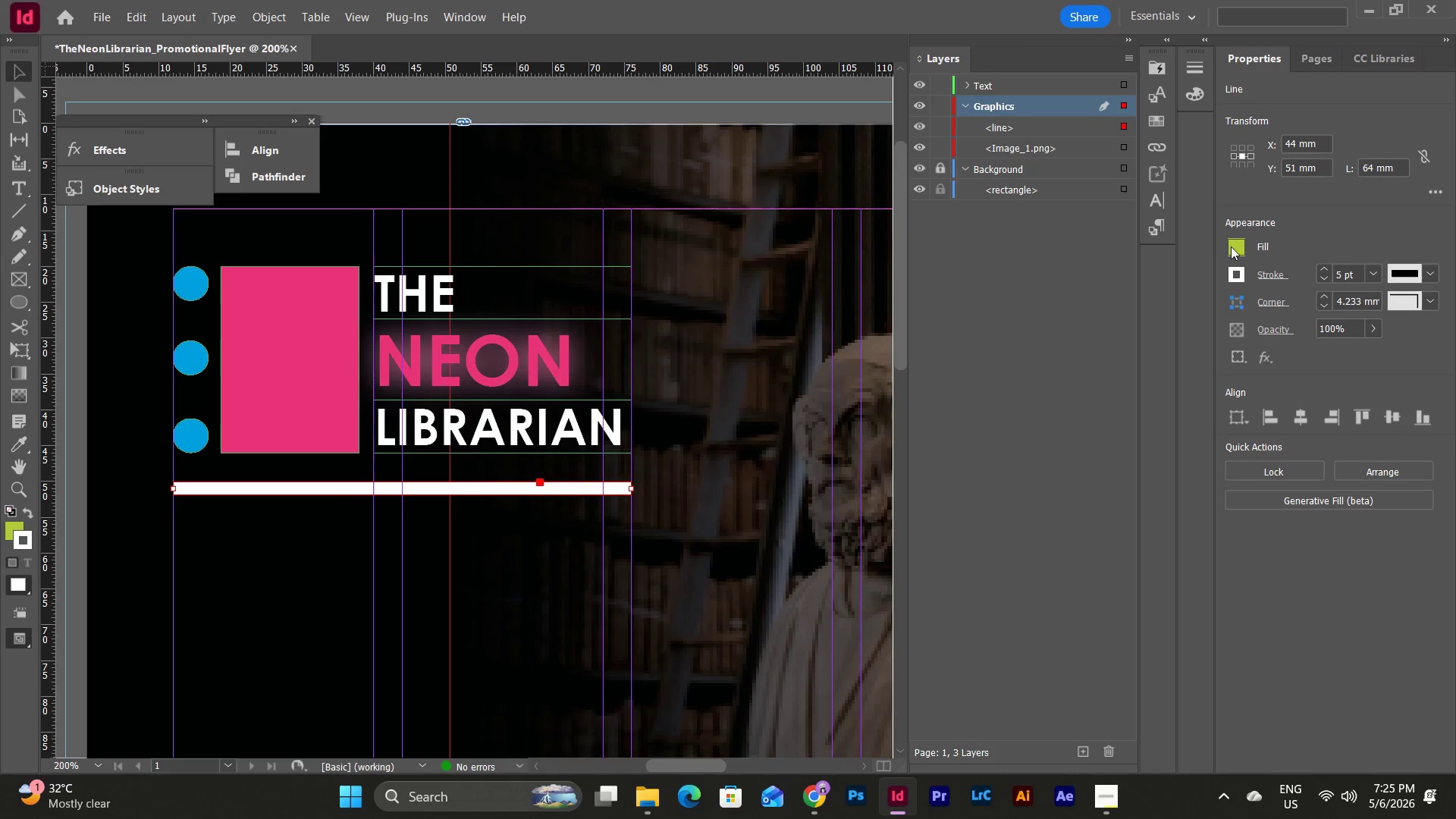 
double_click([1238, 246])
 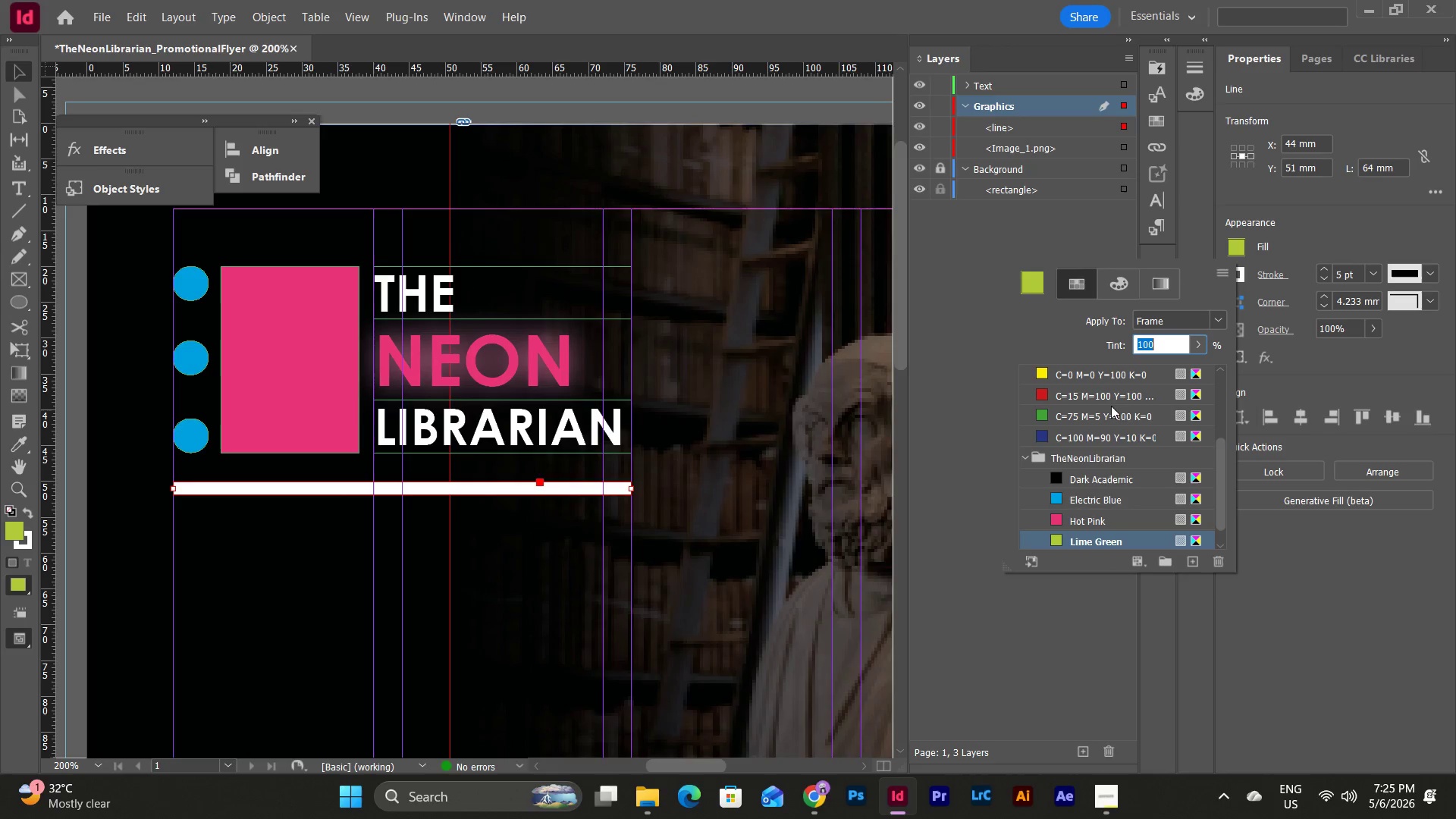 
left_click([1117, 362])
 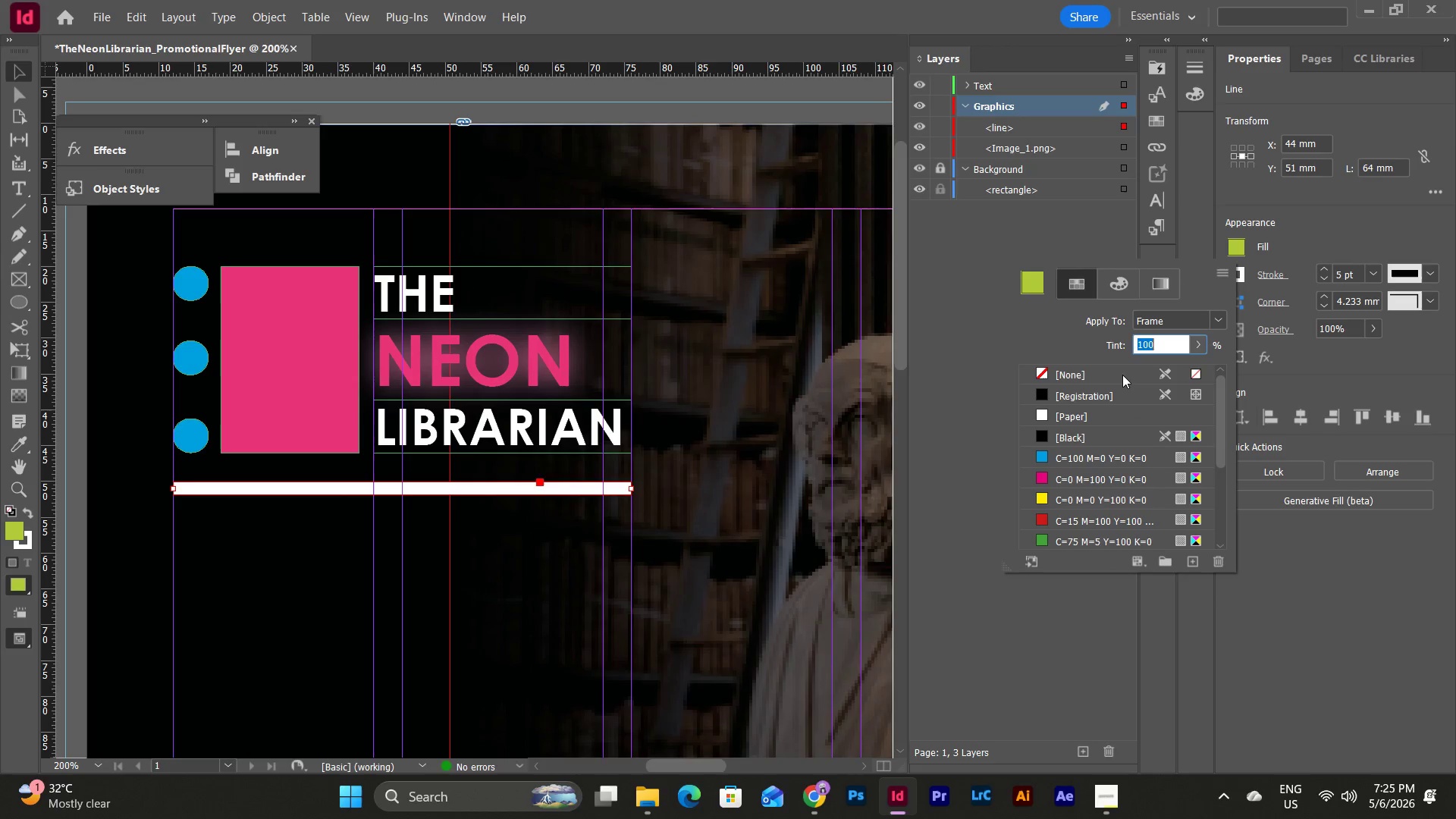 
scroll: coordinate [1111, 402], scroll_direction: up, amount: 10.0
 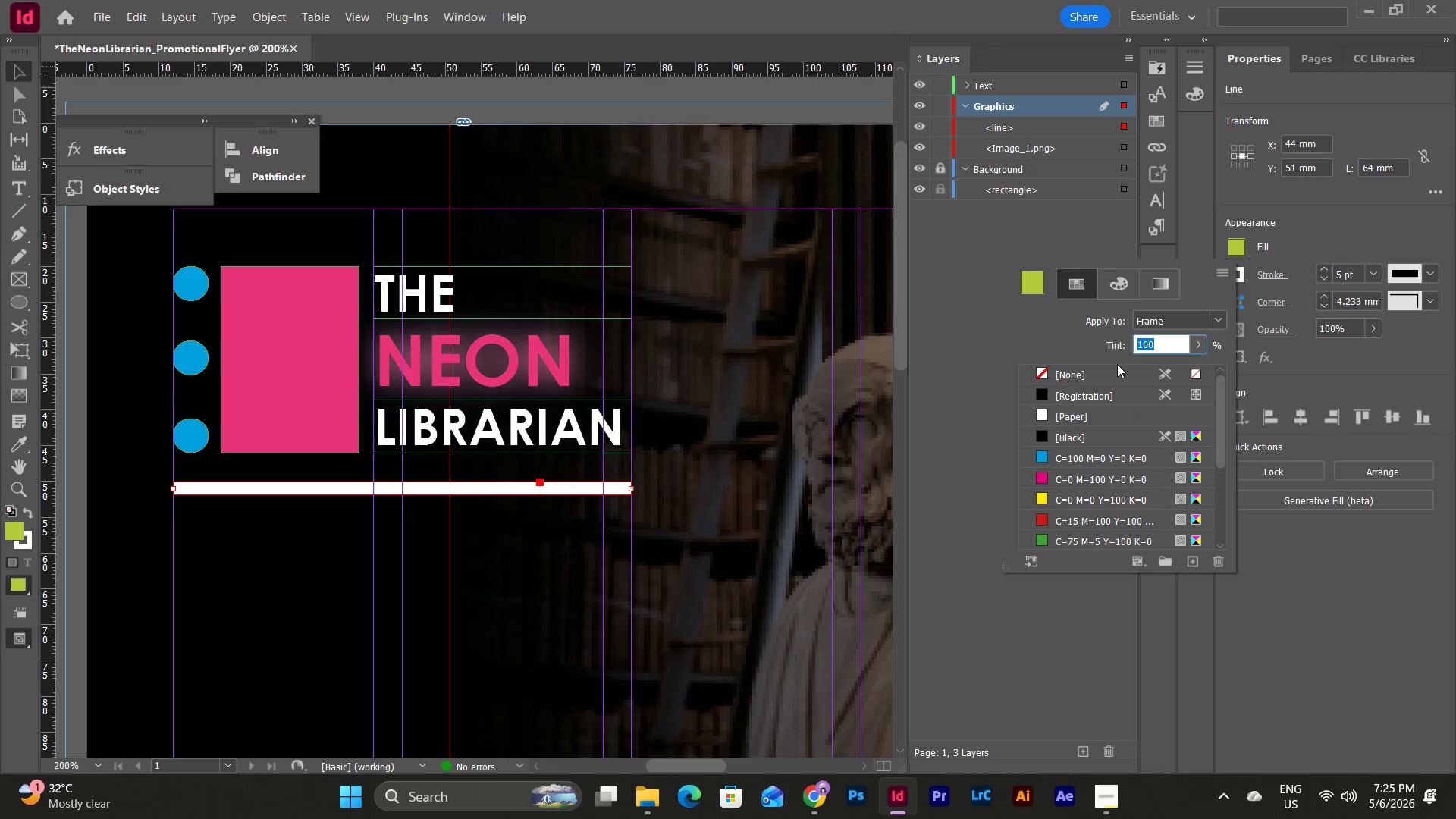 
double_click([1122, 375])
 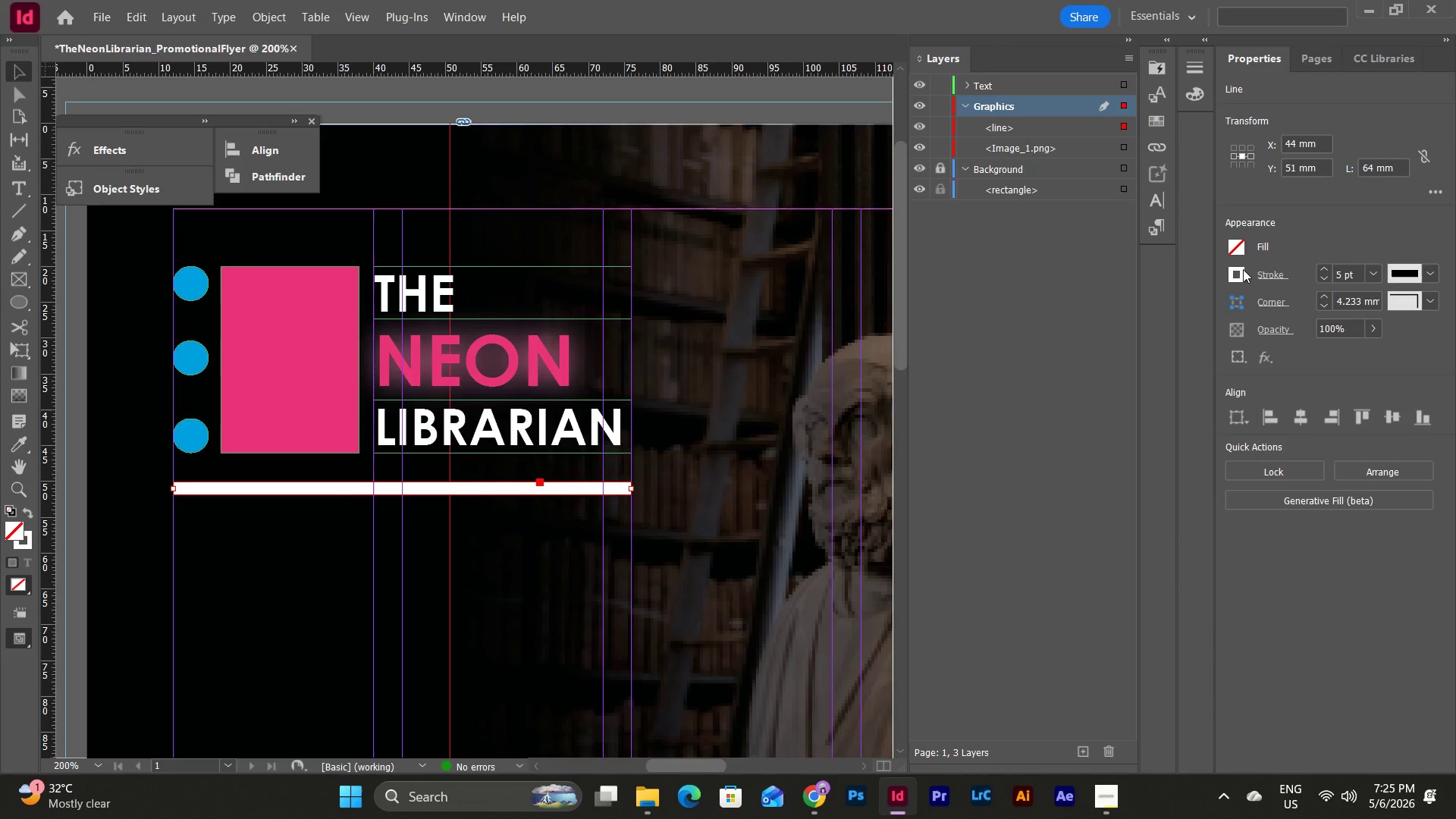 
double_click([1243, 269])
 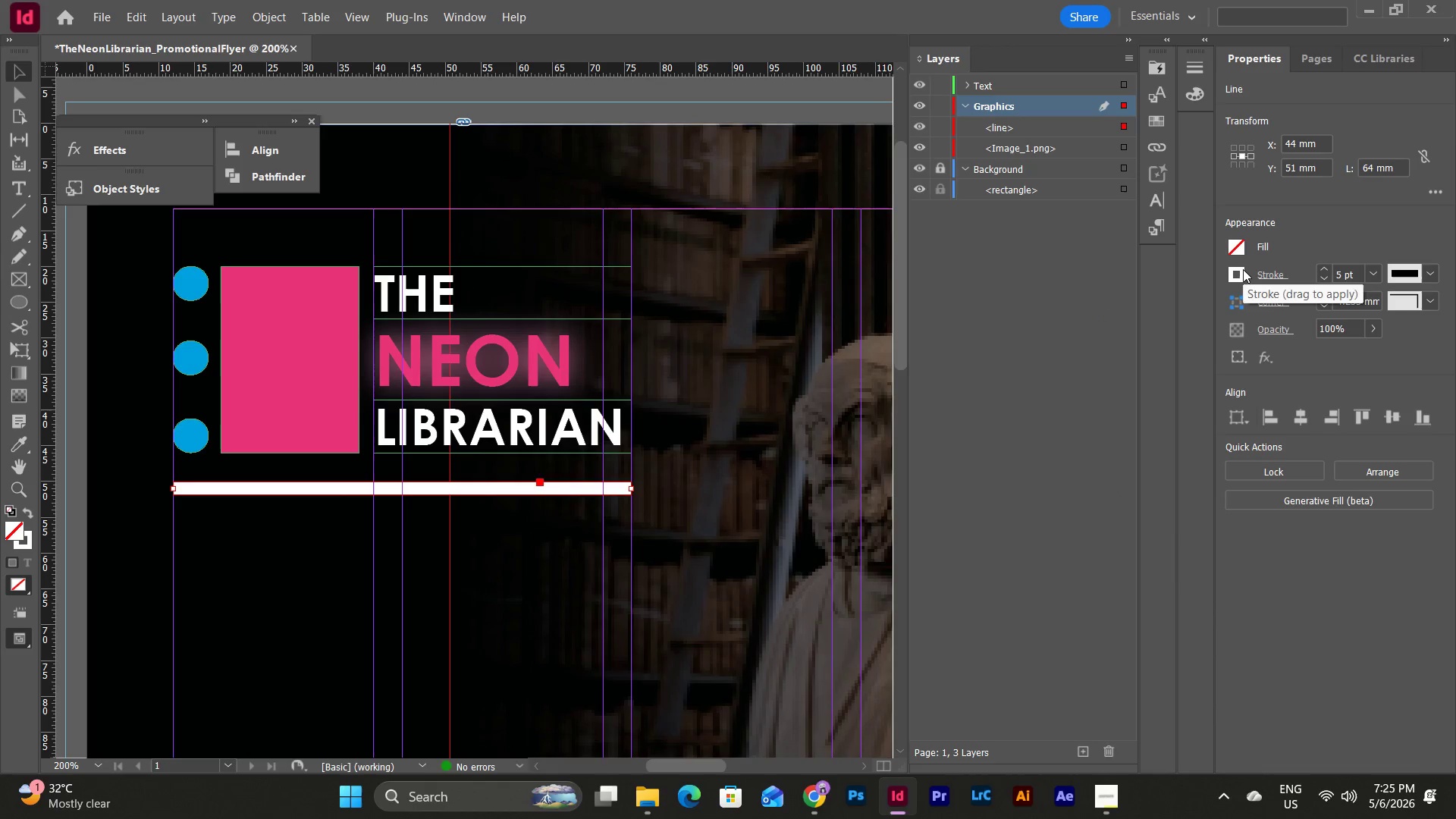 
left_click([1242, 269])
 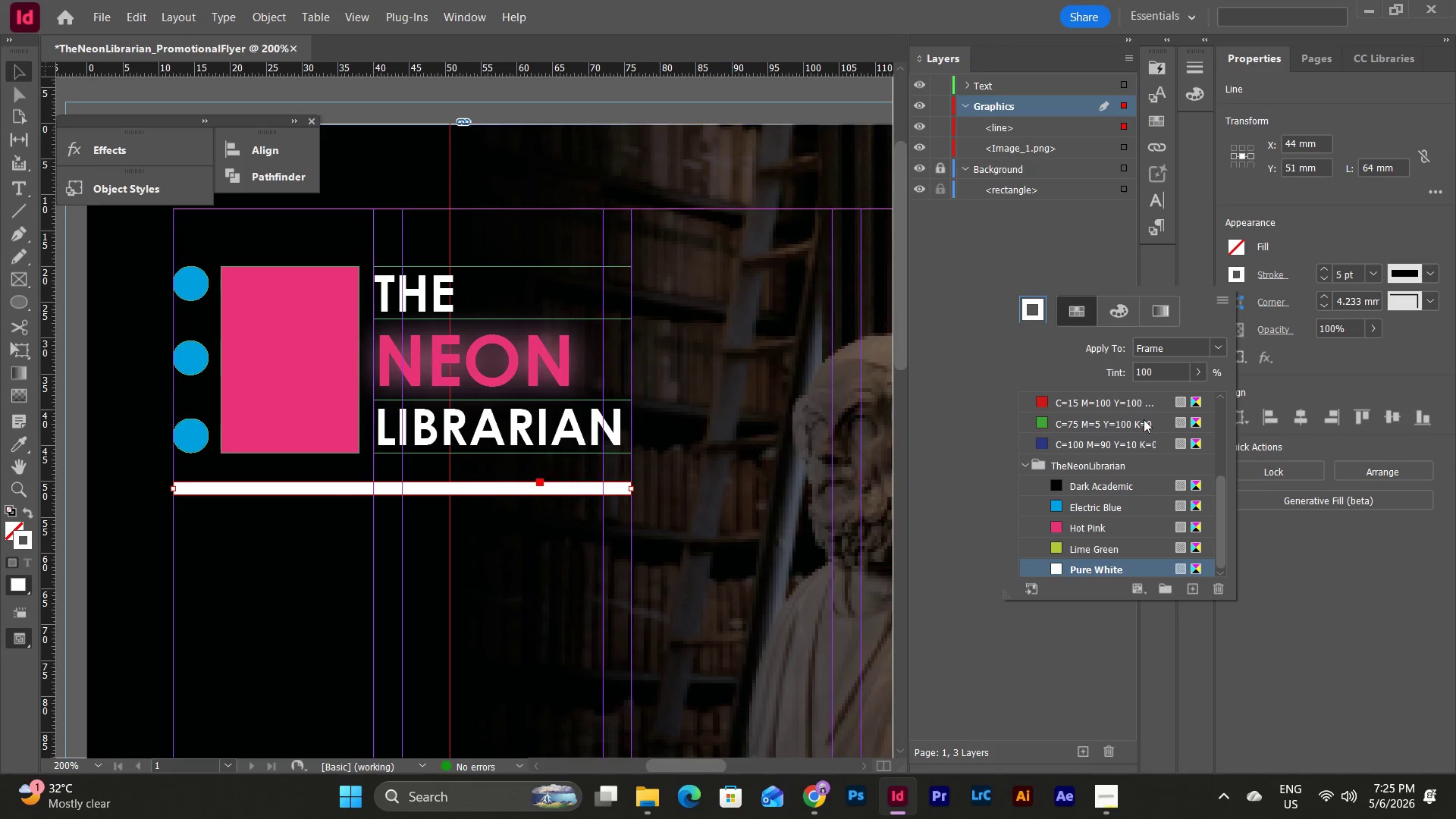 
scroll: coordinate [1131, 442], scroll_direction: down, amount: 5.0
 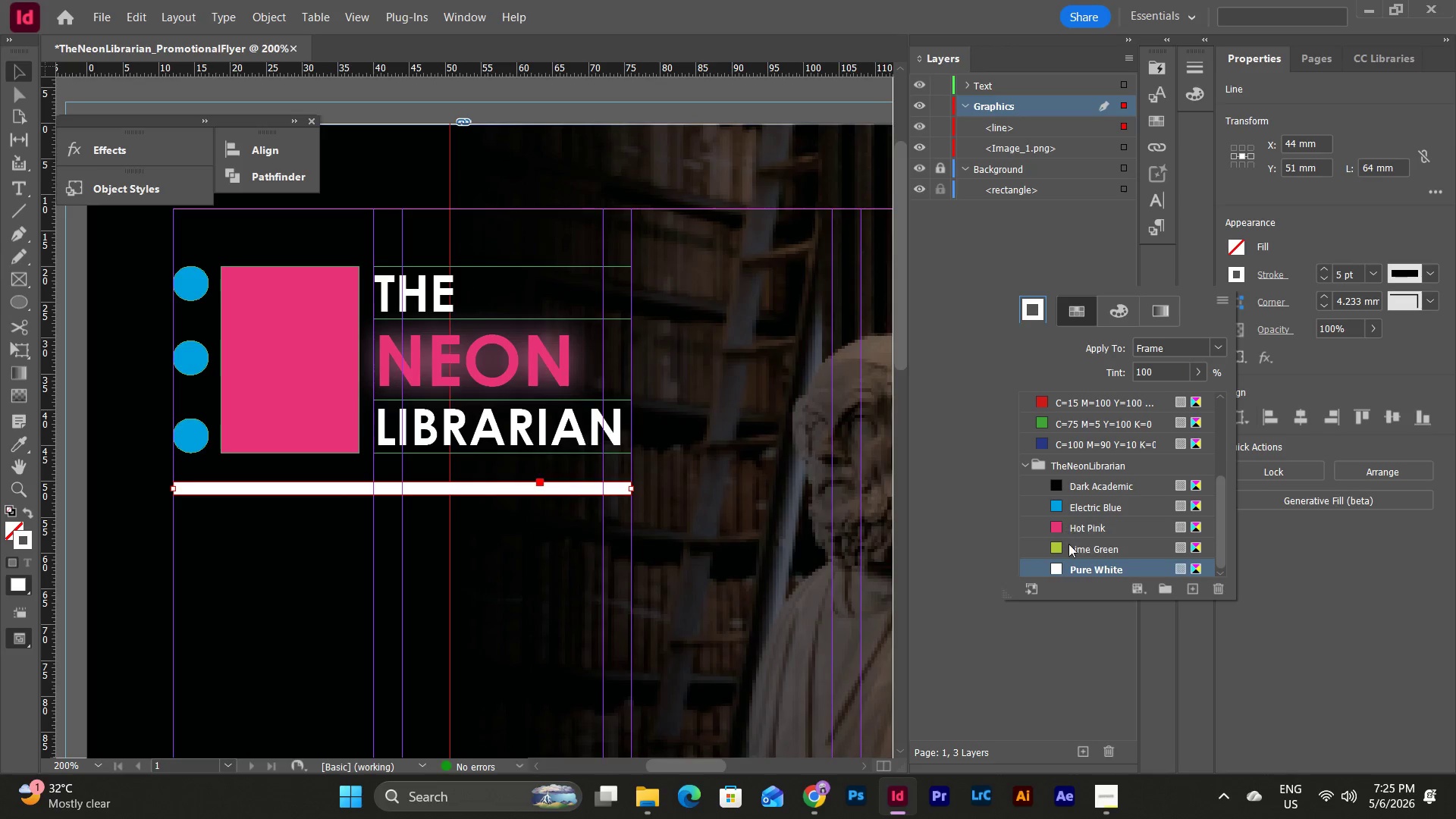 
left_click([1074, 554])
 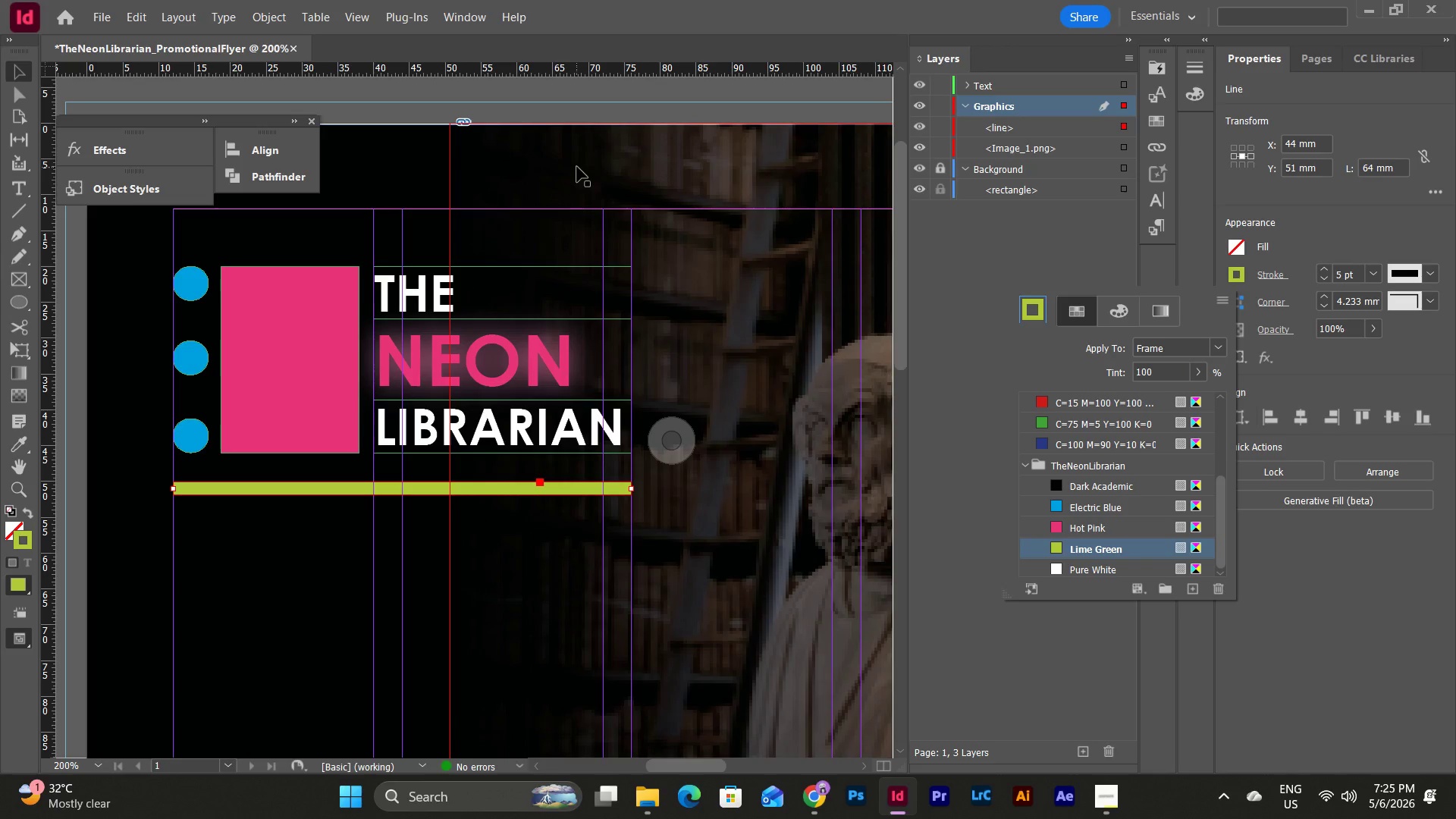 
key(Escape)
 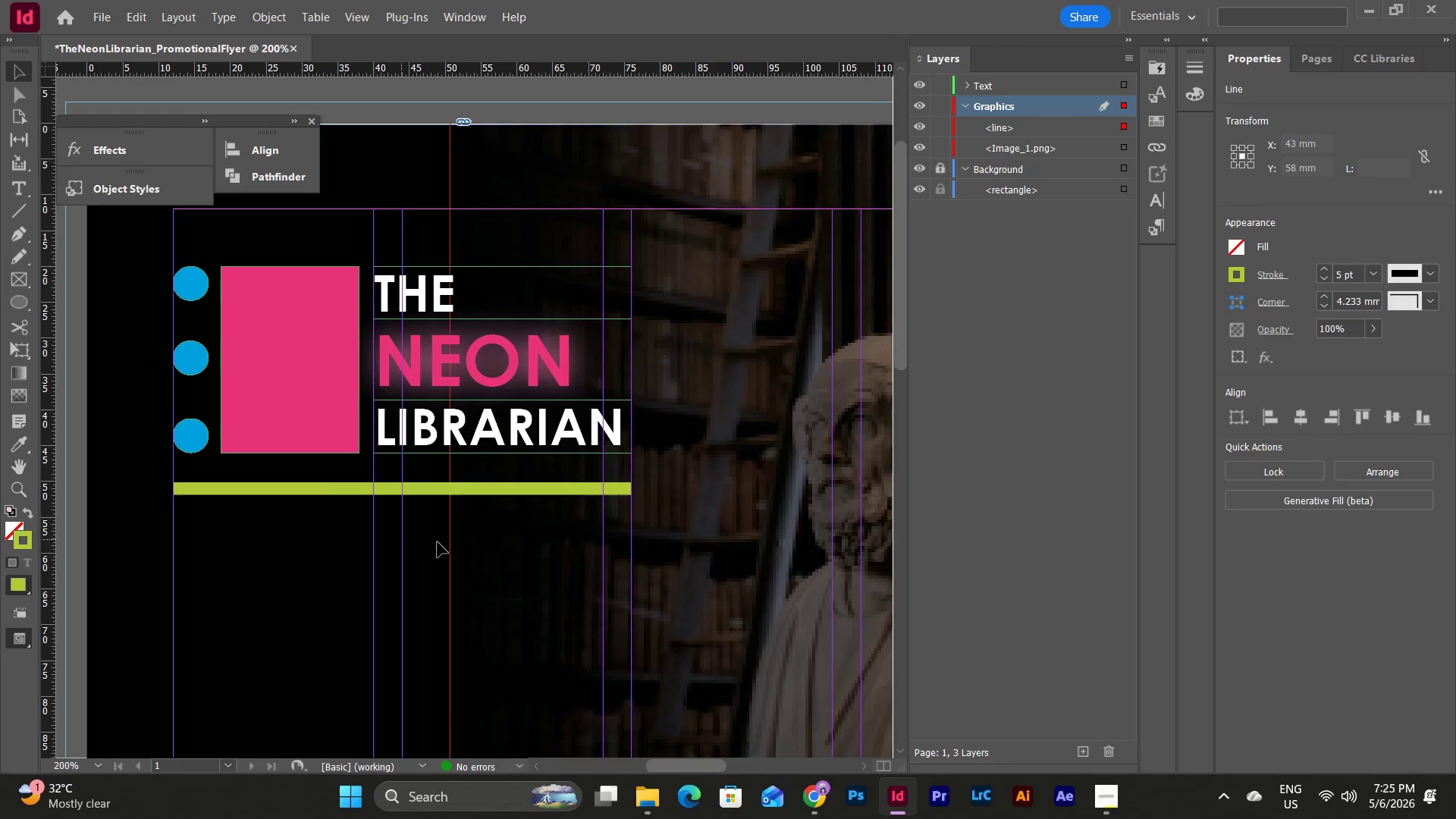 
key(Escape)
 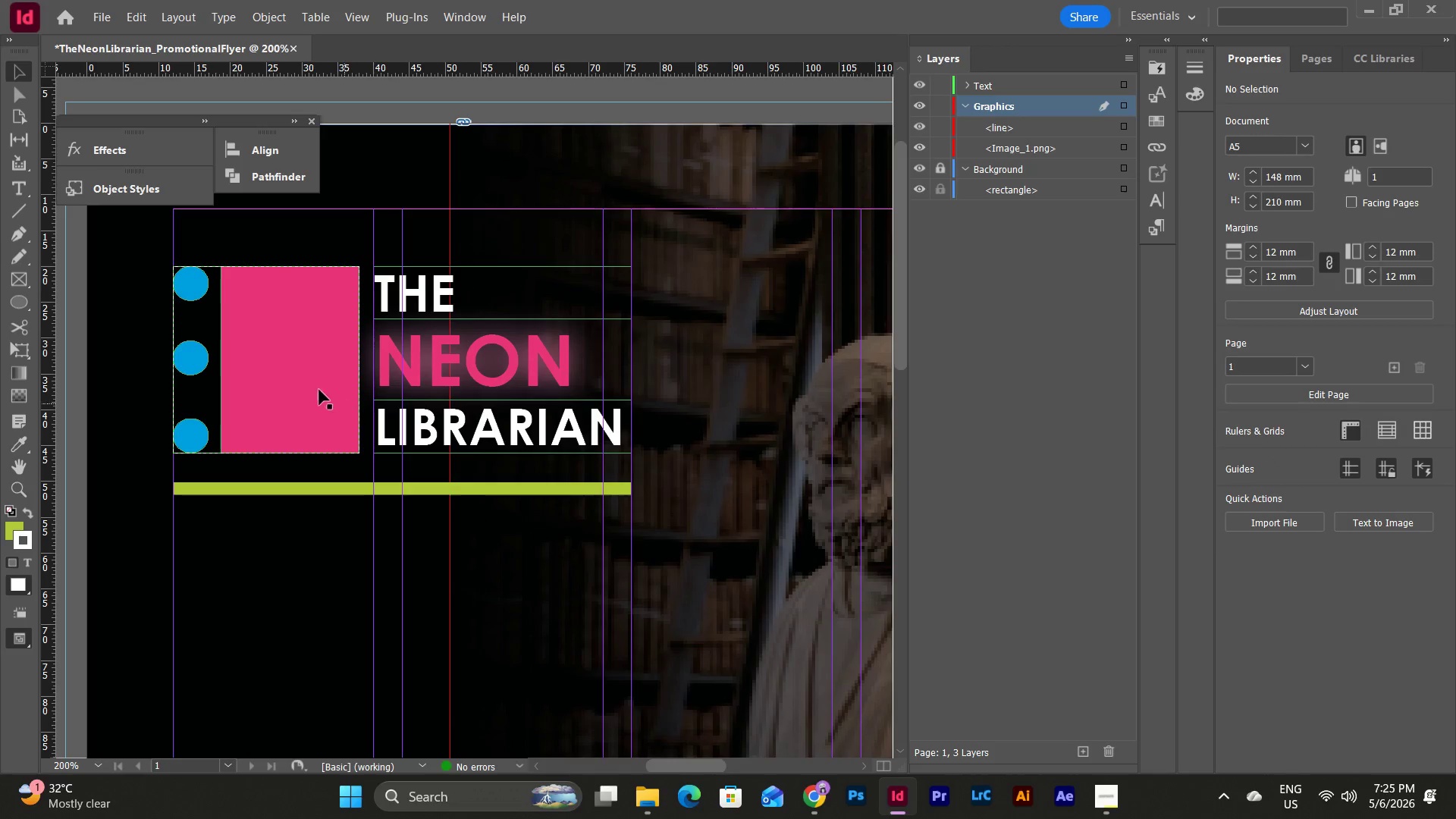 
left_click([290, 357])
 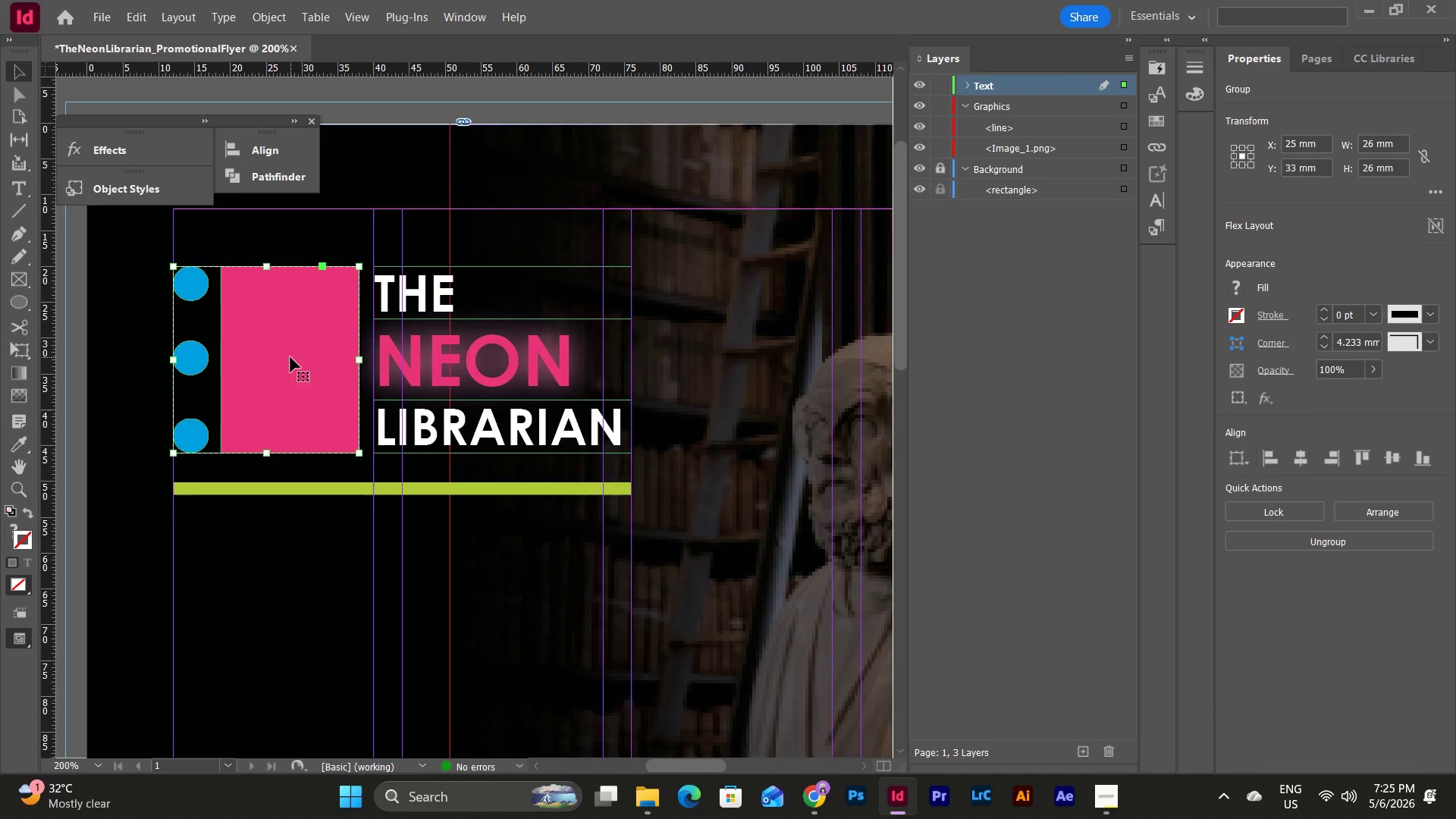 
wait(6.7)
 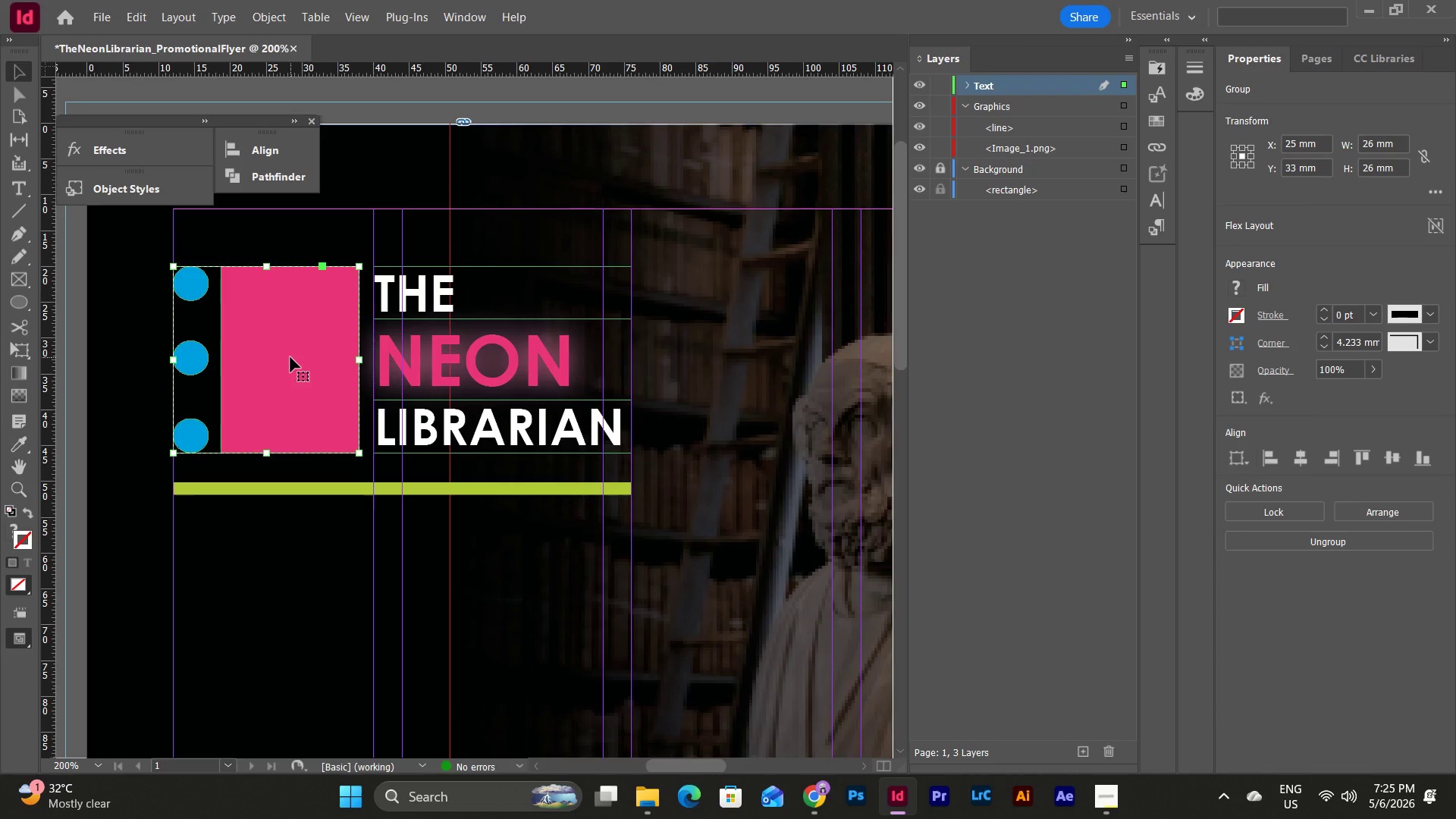 
left_click([1111, 803])